 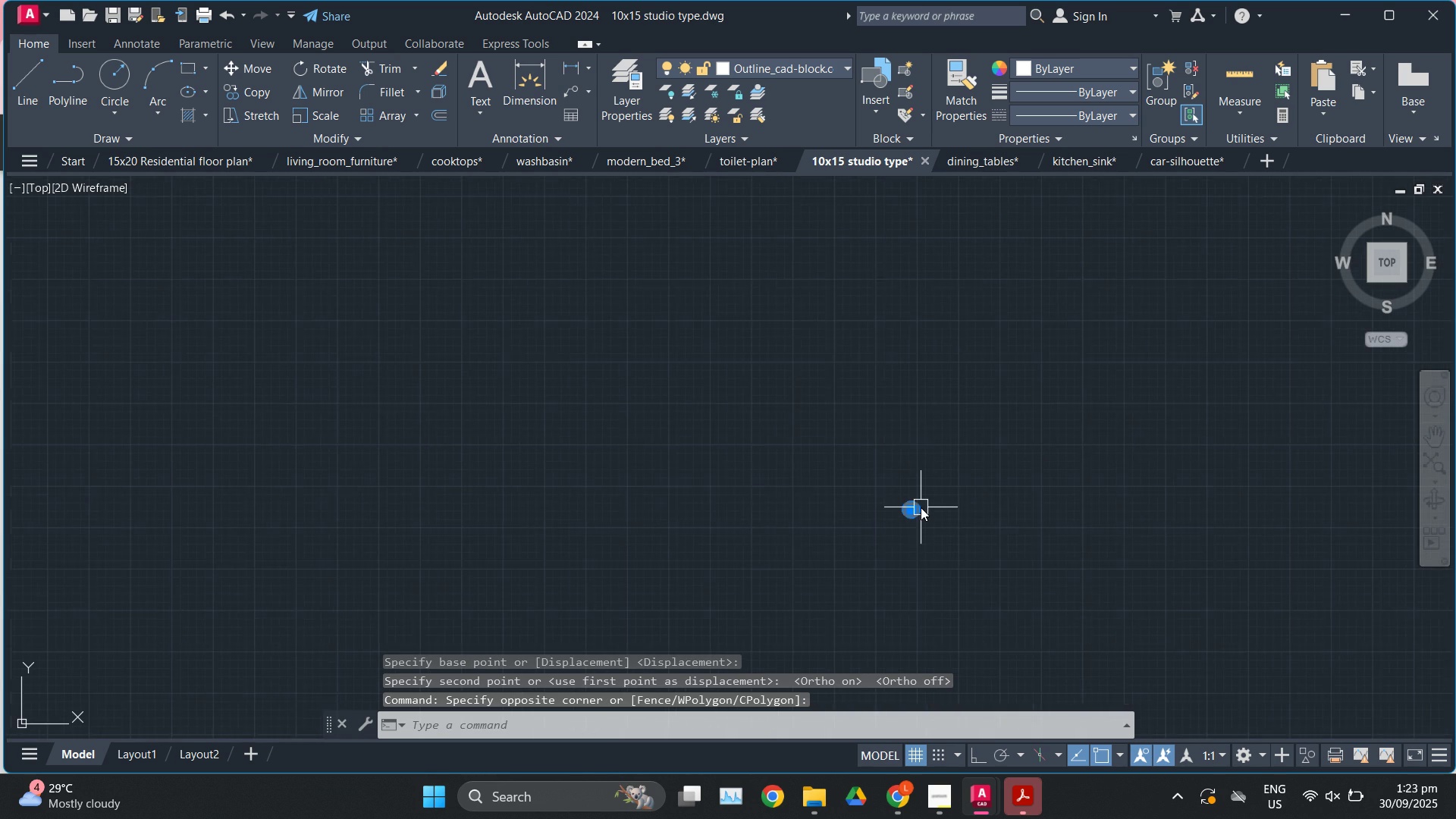 
scroll: coordinate [921, 507], scroll_direction: up, amount: 1.0
 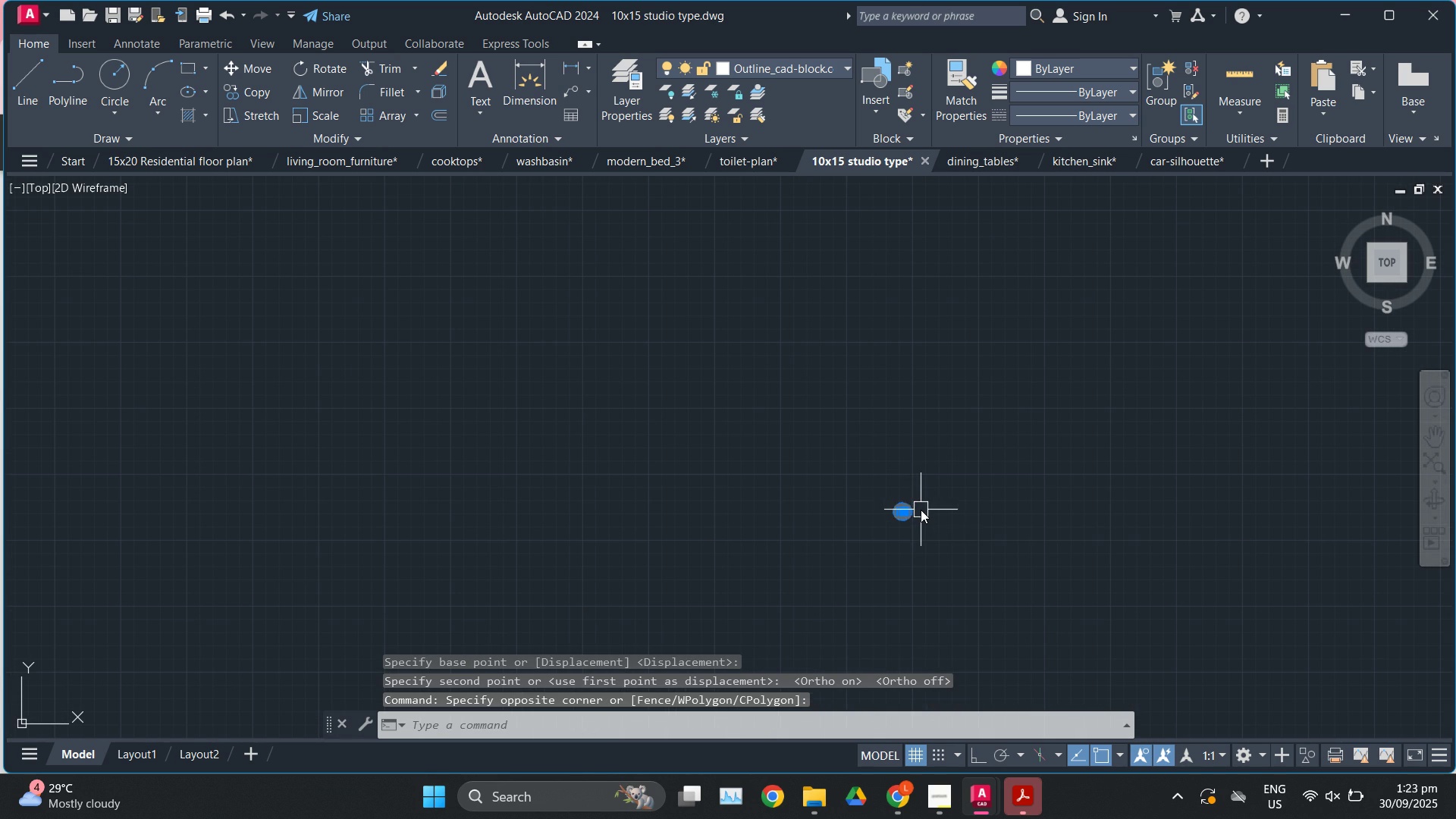 
key(M)
 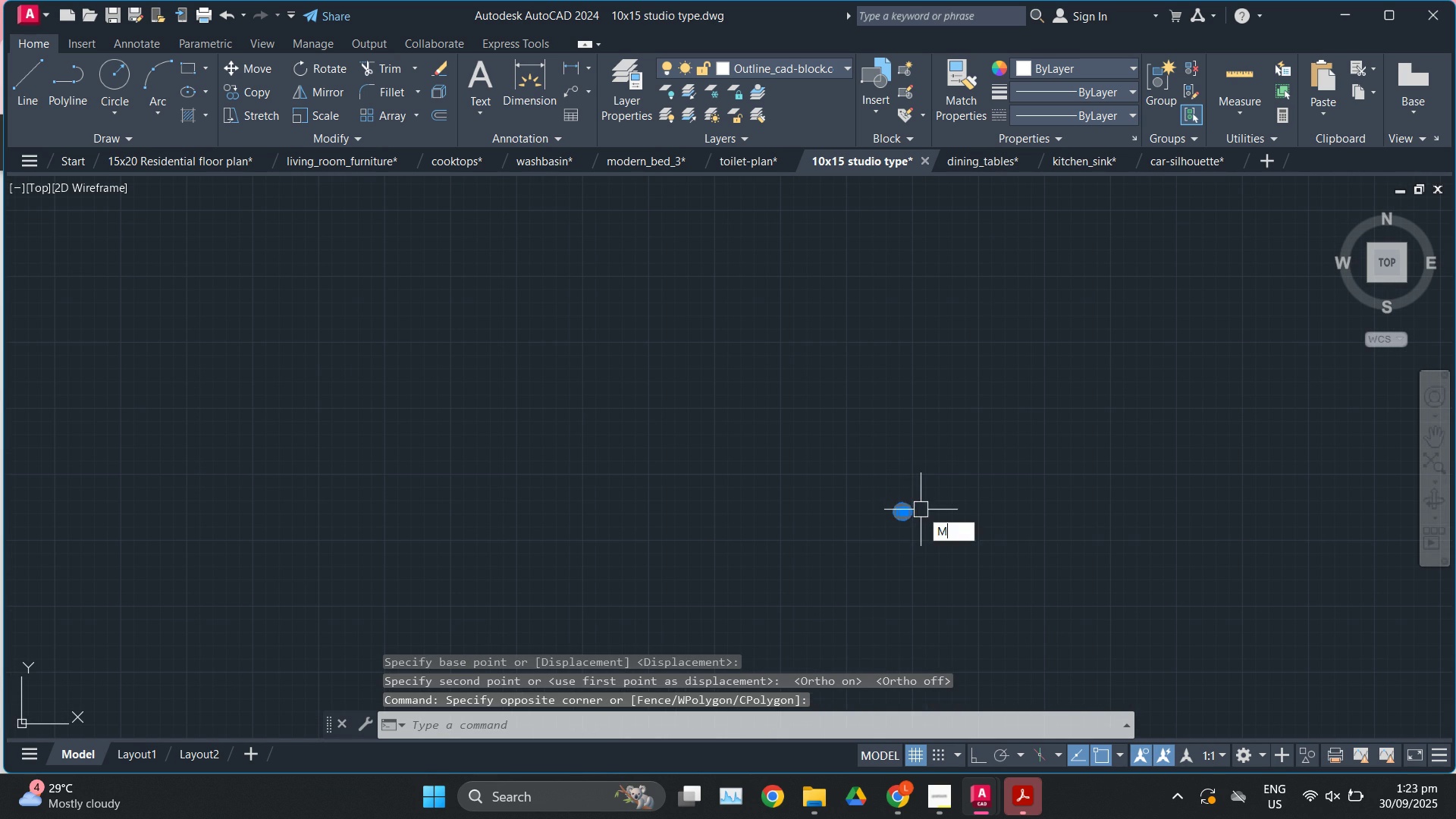 
key(Enter)
 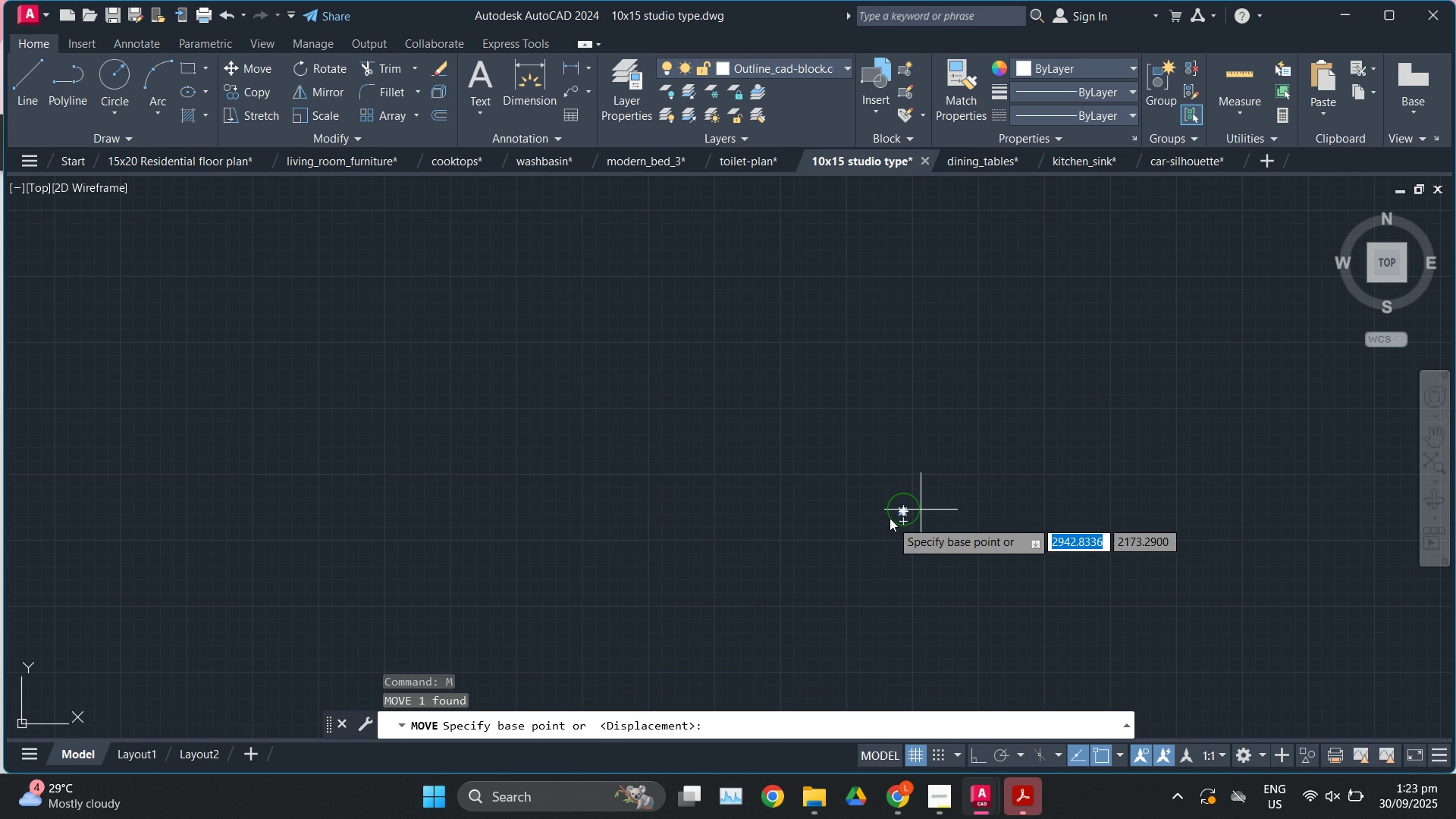 
left_click([890, 518])
 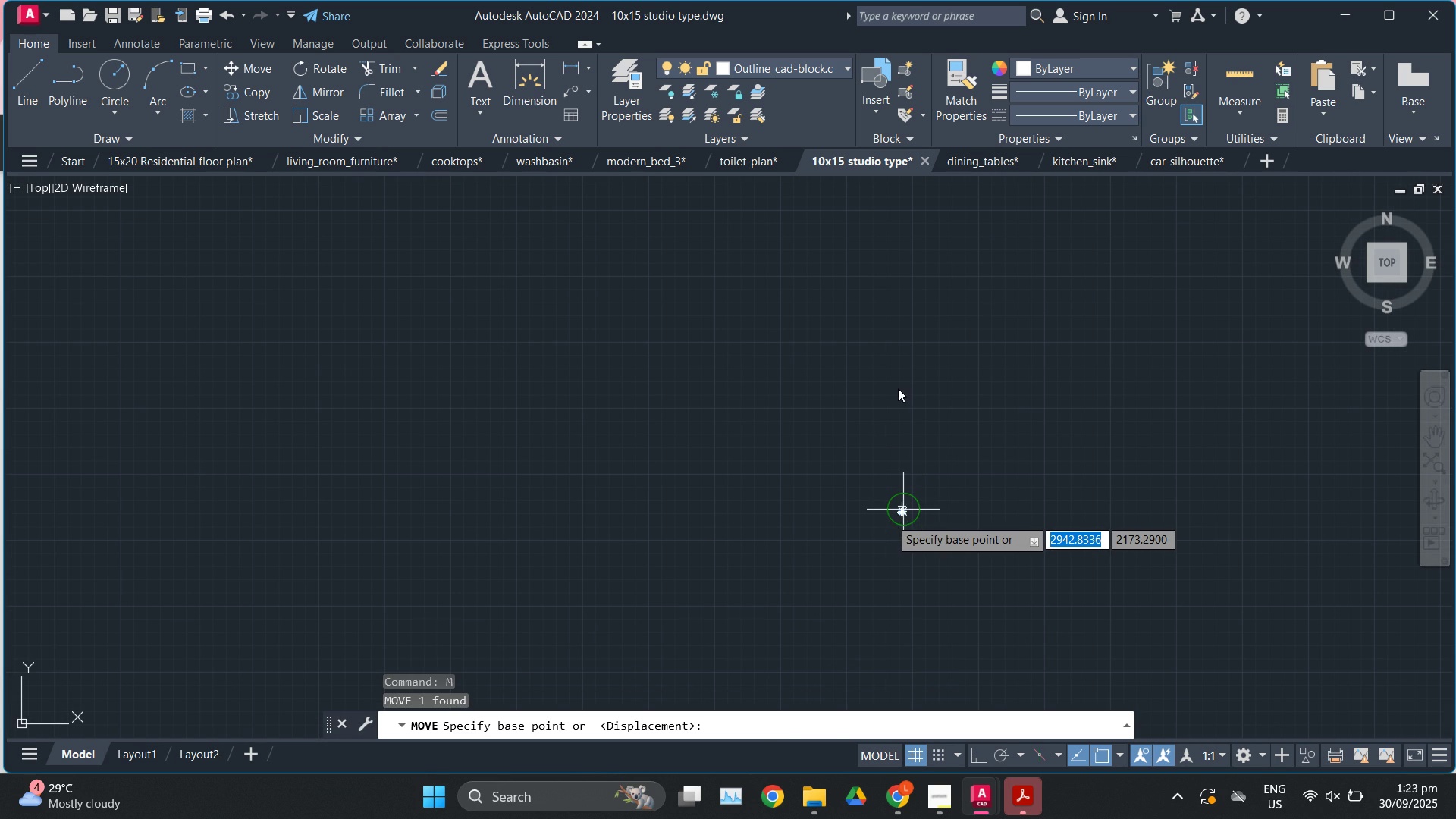 
scroll: coordinate [896, 346], scroll_direction: down, amount: 10.0
 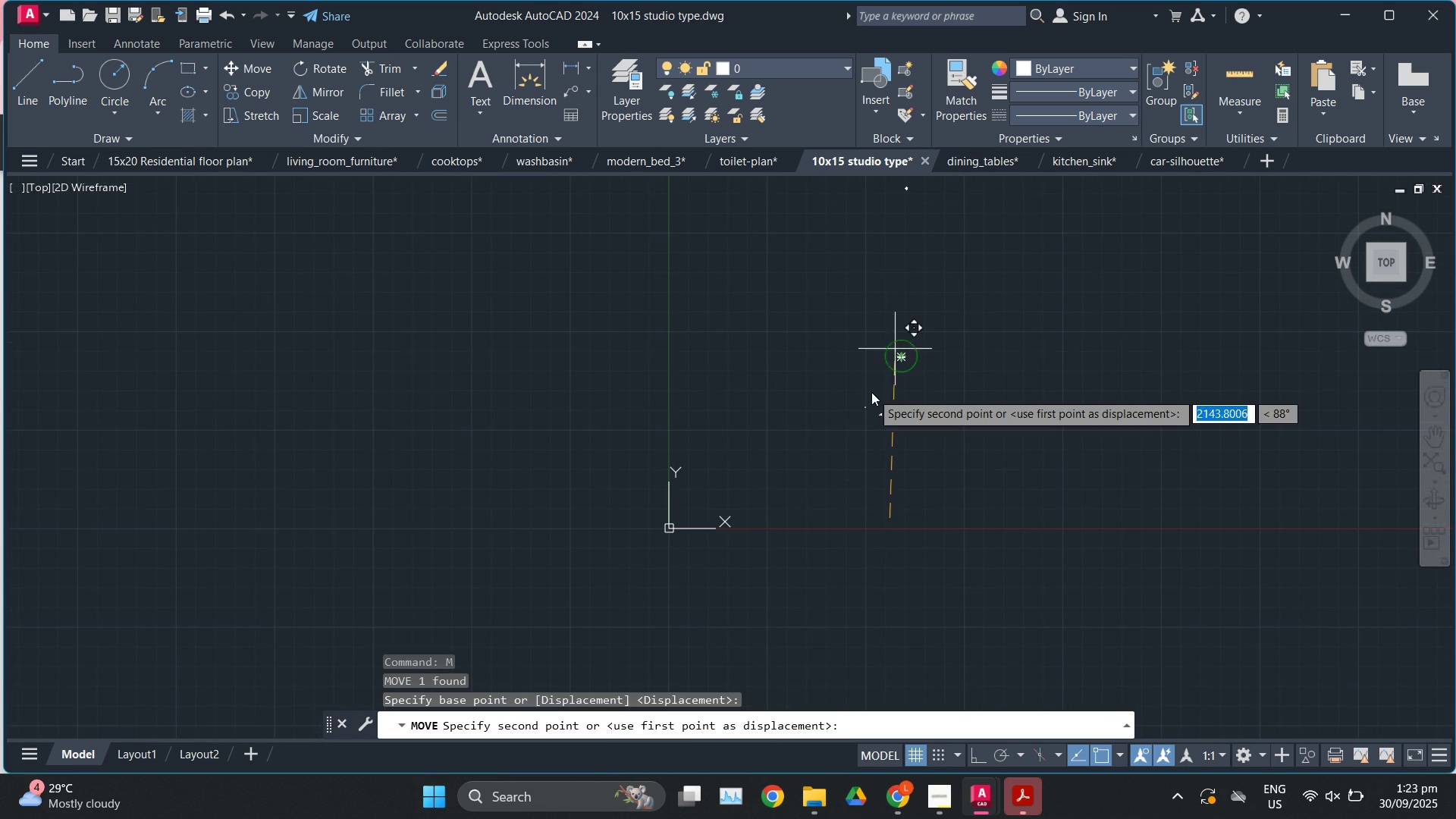 
scroll: coordinate [868, 396], scroll_direction: up, amount: 3.0
 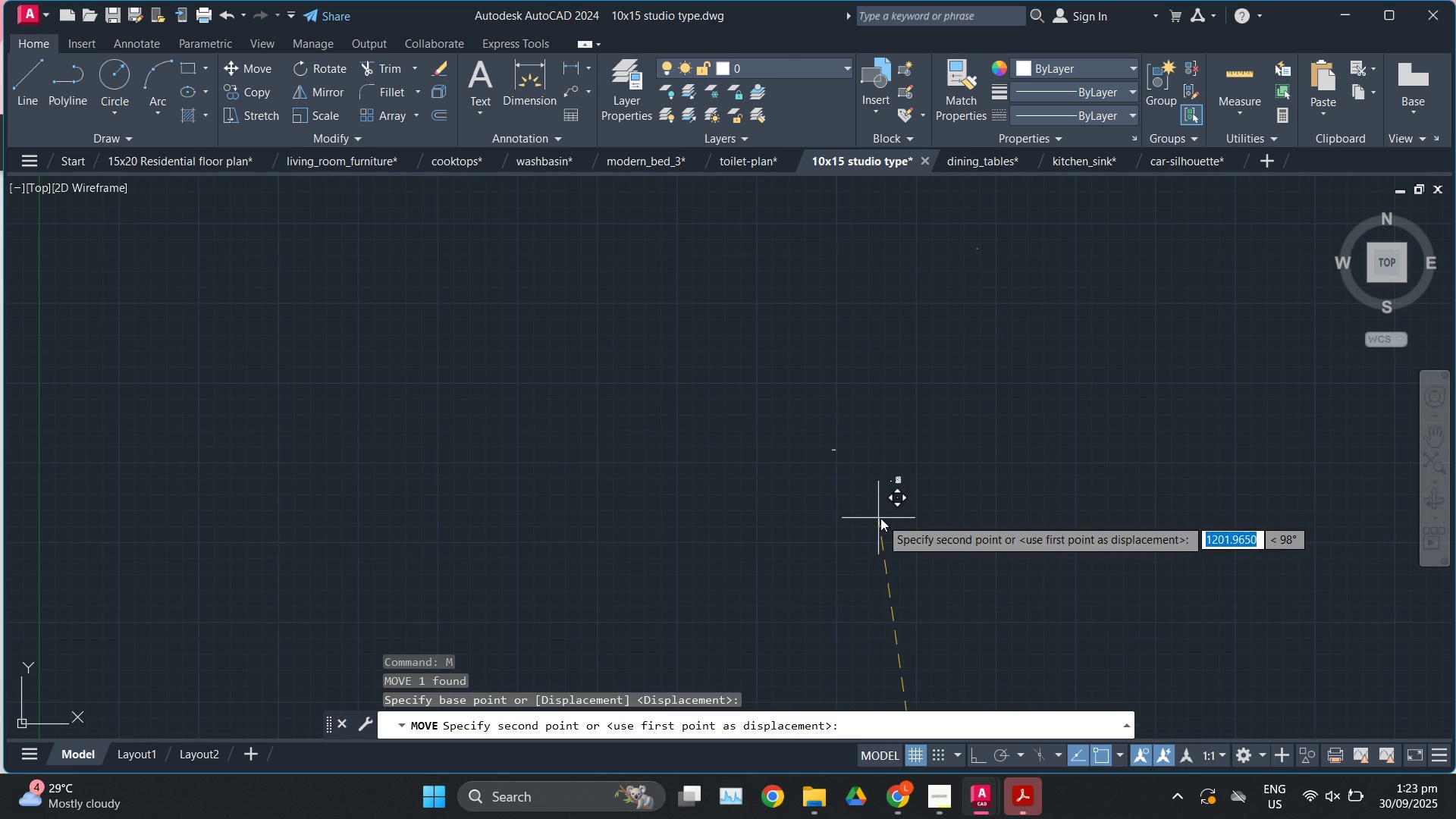 
key(Escape)
 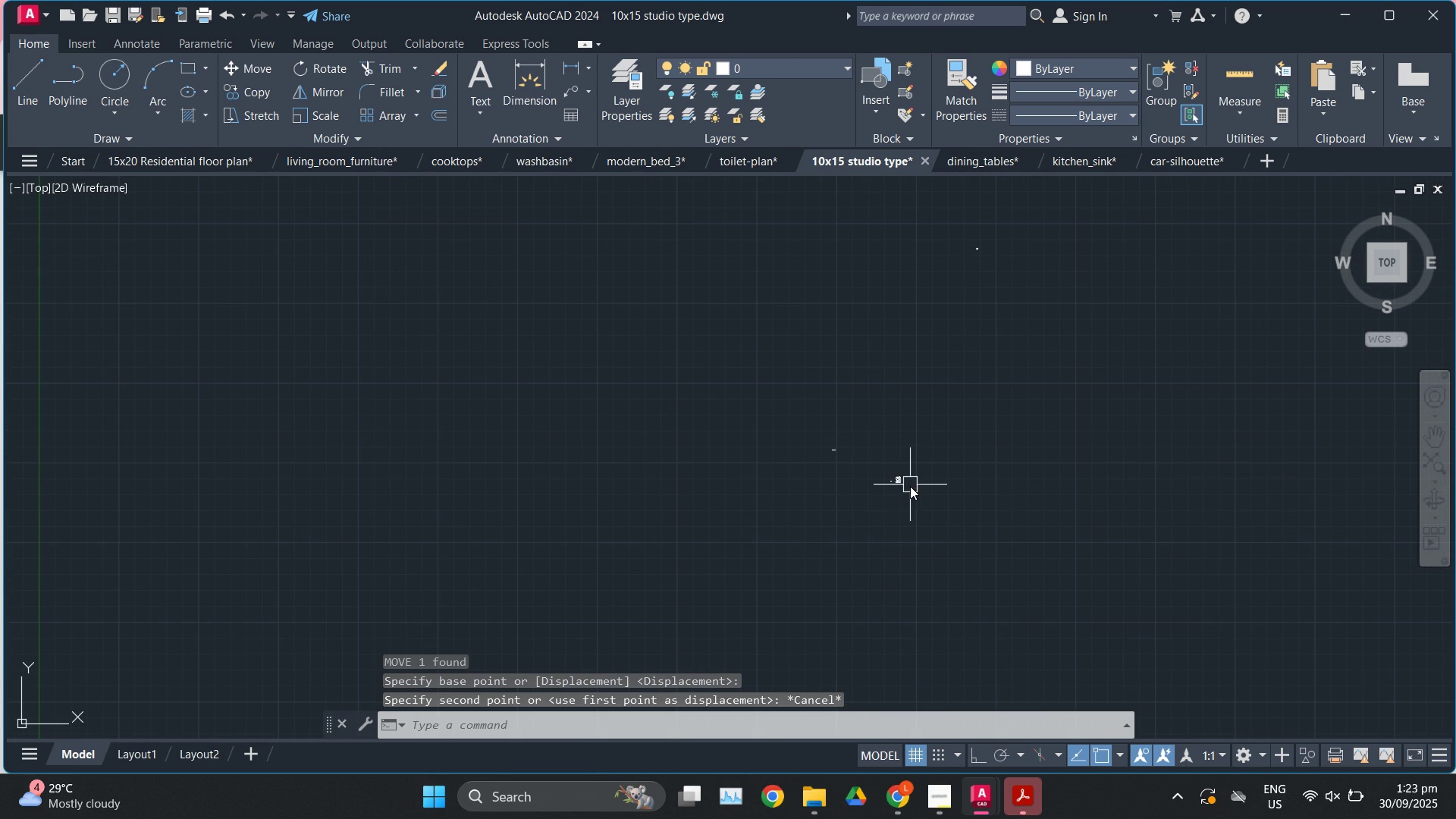 
scroll: coordinate [723, 562], scroll_direction: down, amount: 2.0